 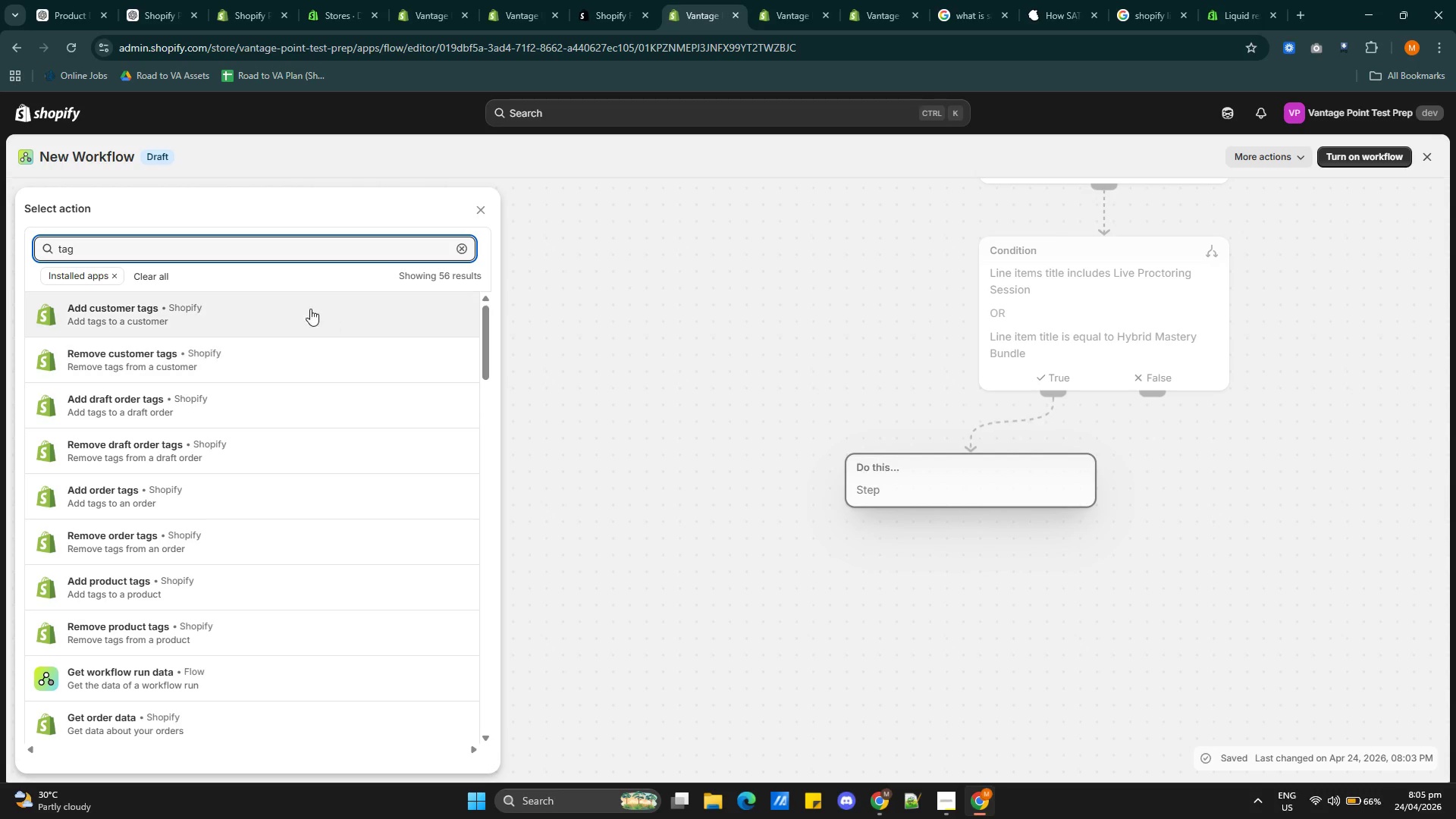 
left_click([127, 591])
 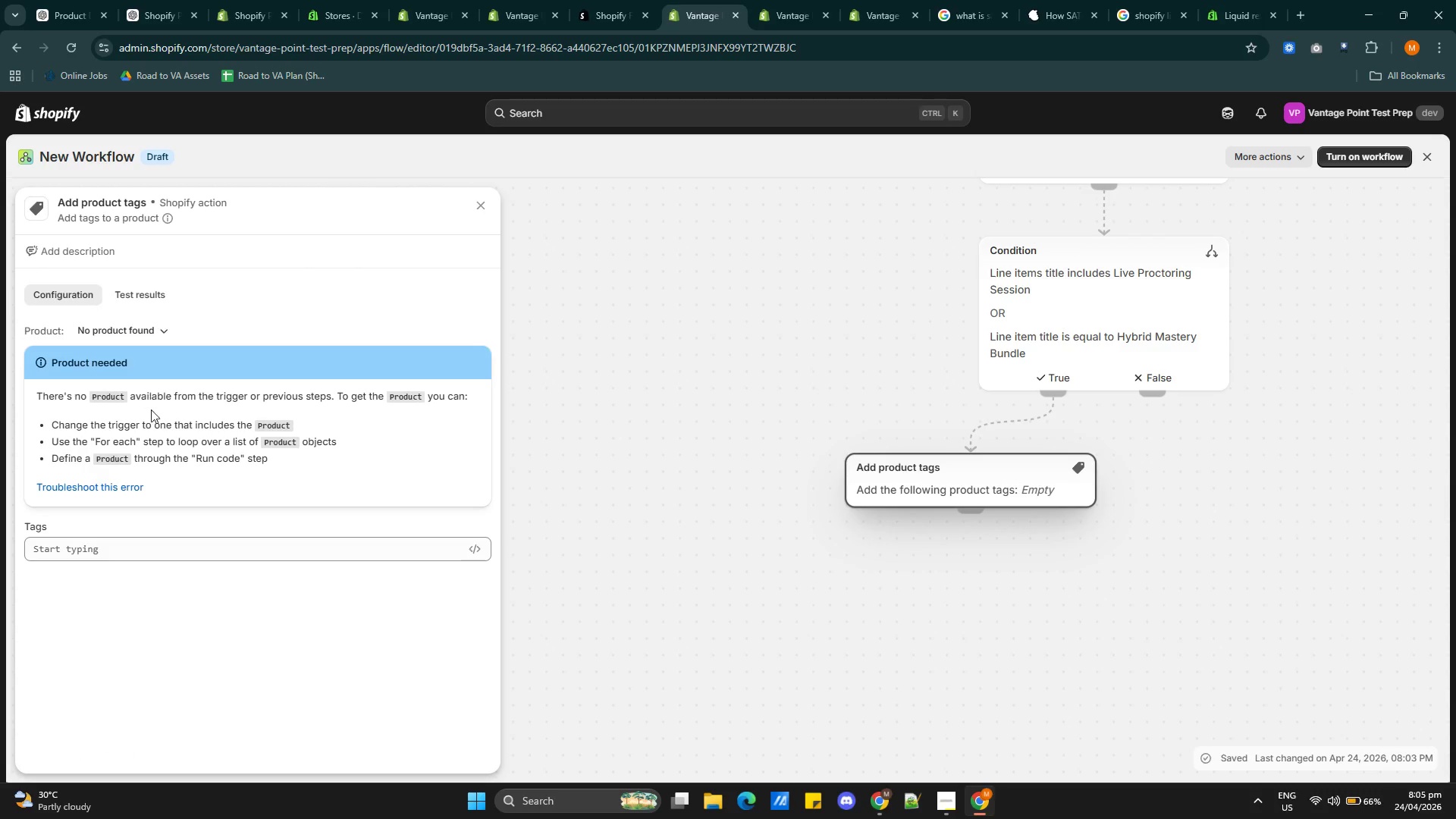 
wait(9.0)
 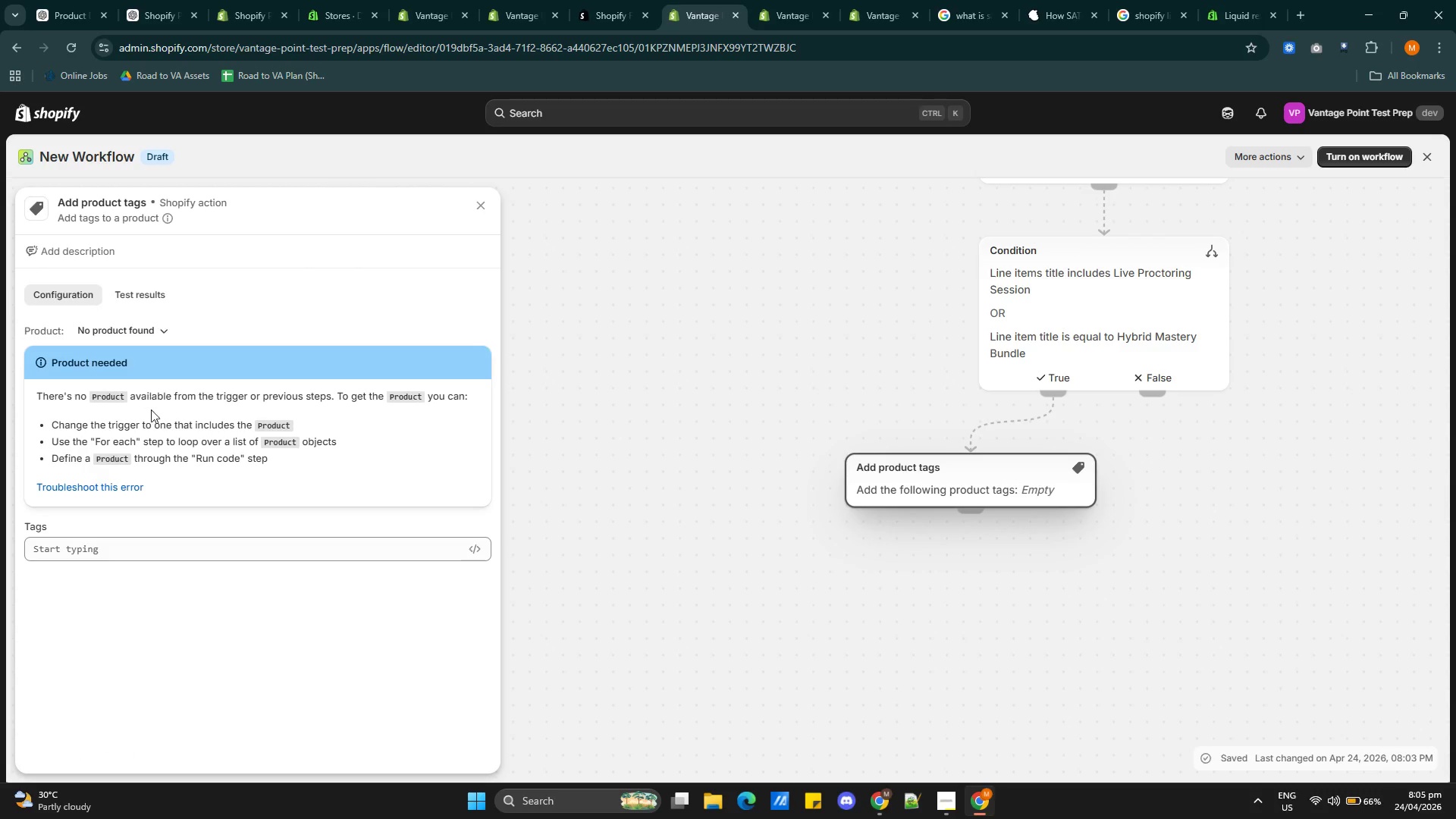 
left_click([149, 333])
 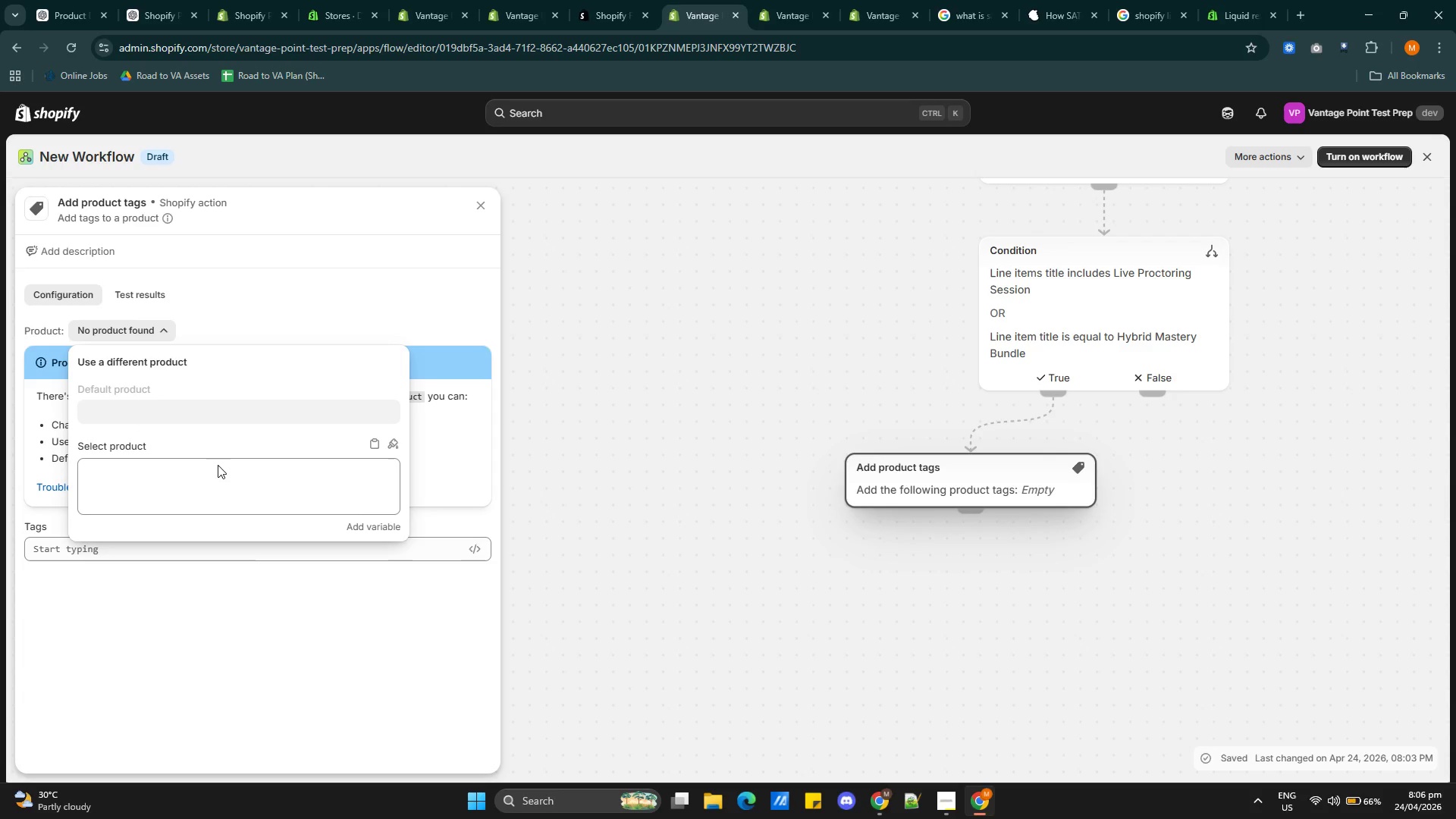 
left_click([256, 613])
 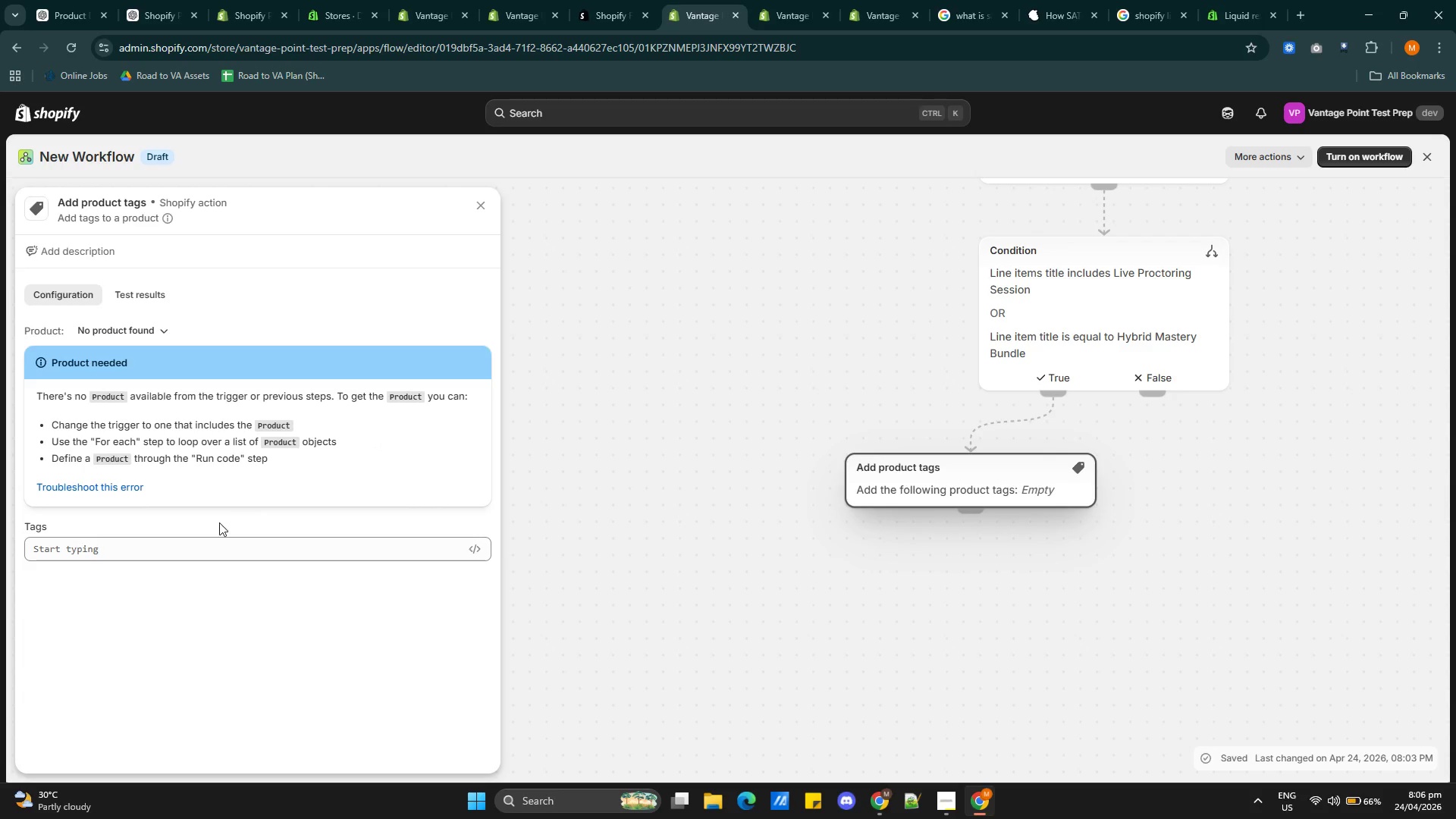 
left_click([107, 553])
 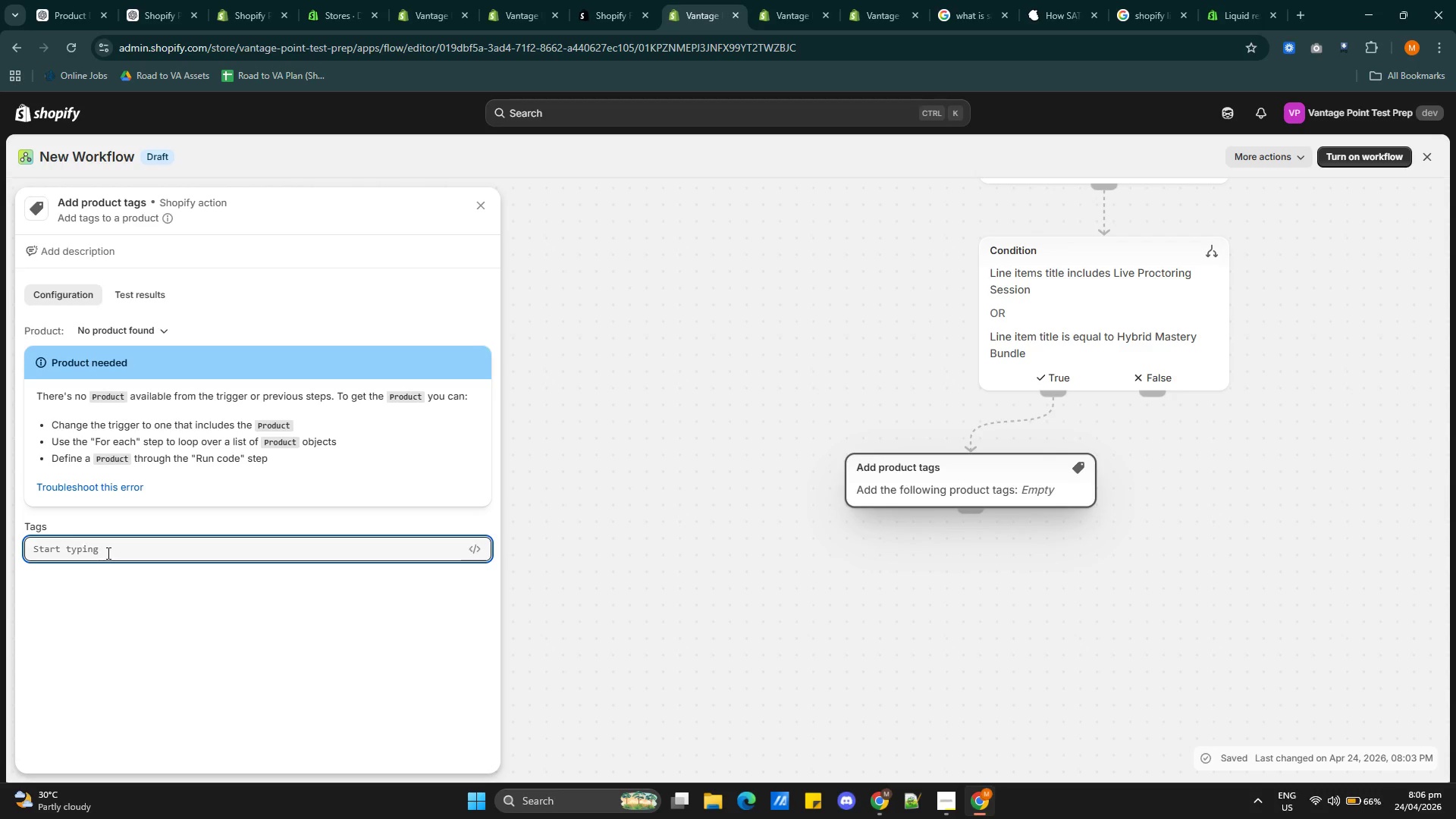 
wait(26.81)
 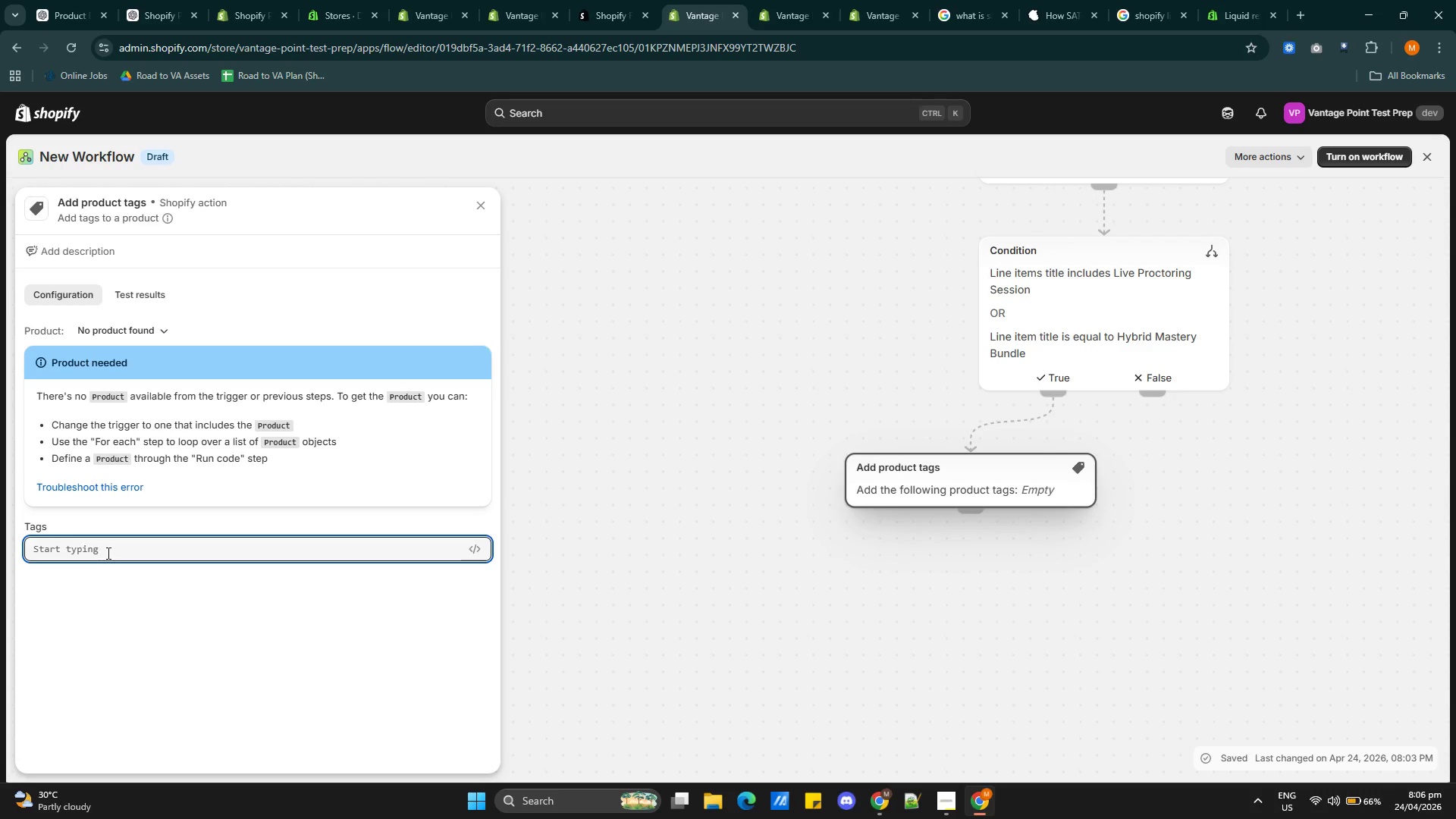 
left_click([954, 796])